 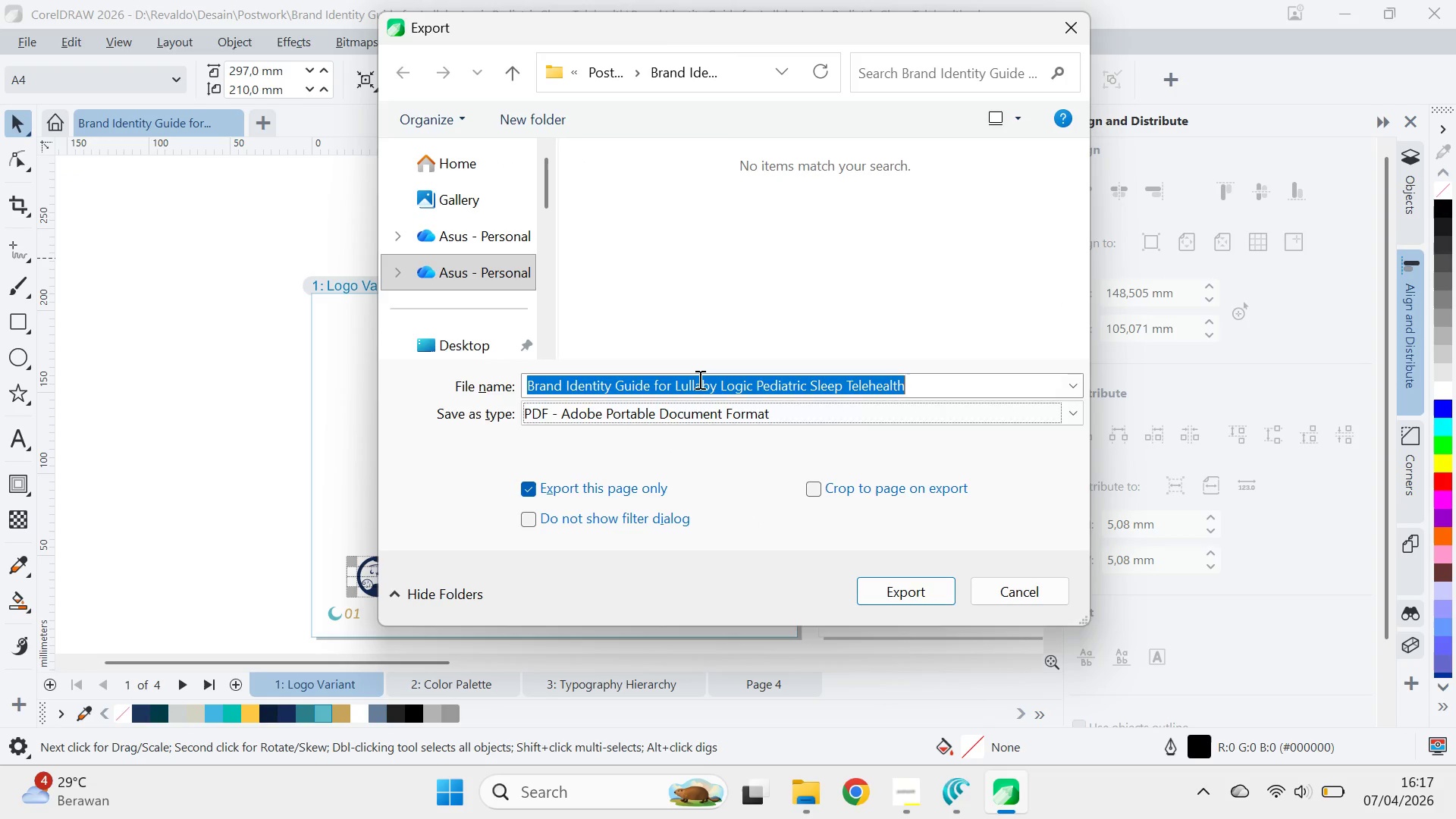 
key(Control+A)
 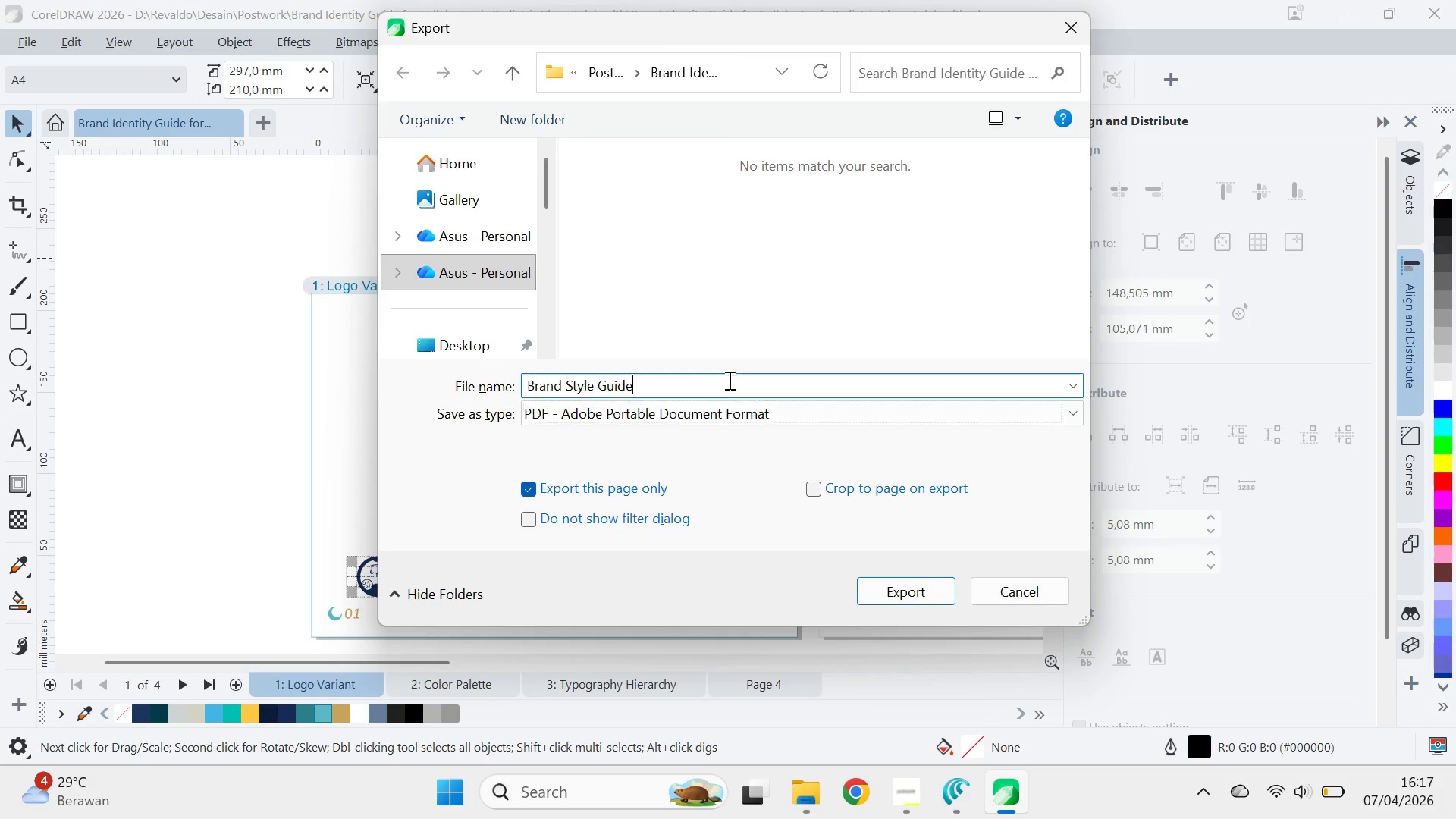 
key(Control+V)
 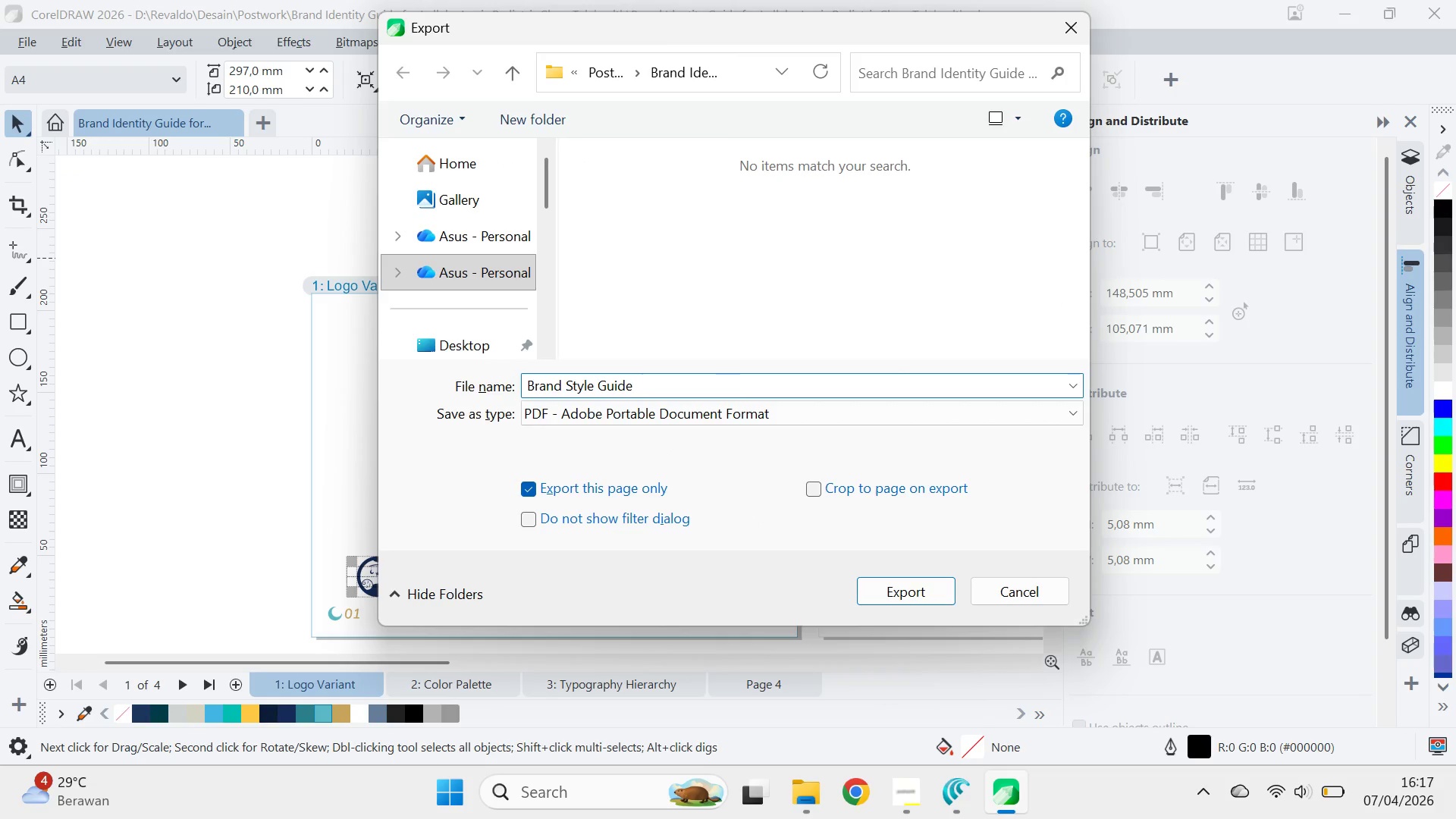 
type( PDF)
 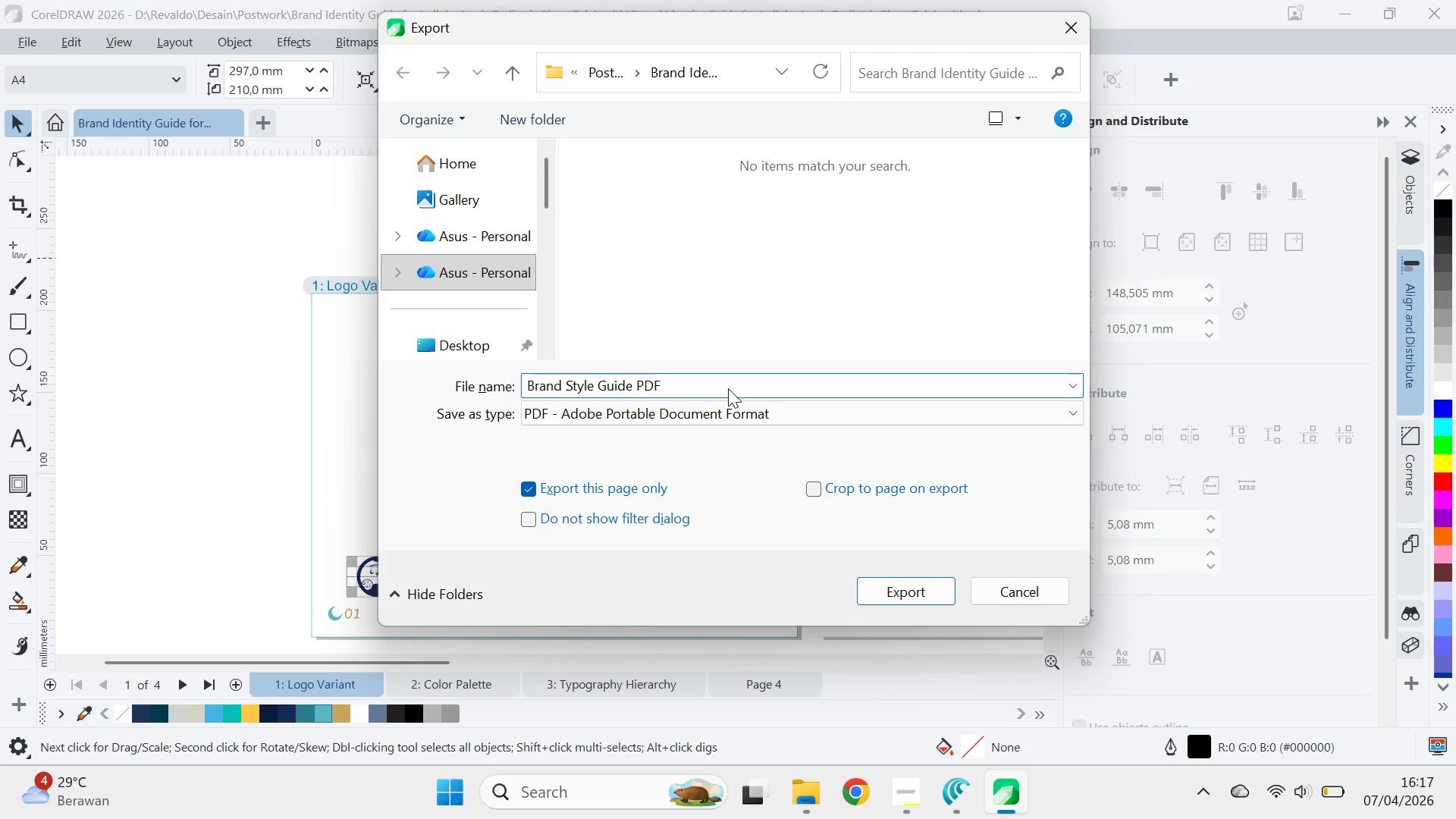 
left_click([660, 492])